 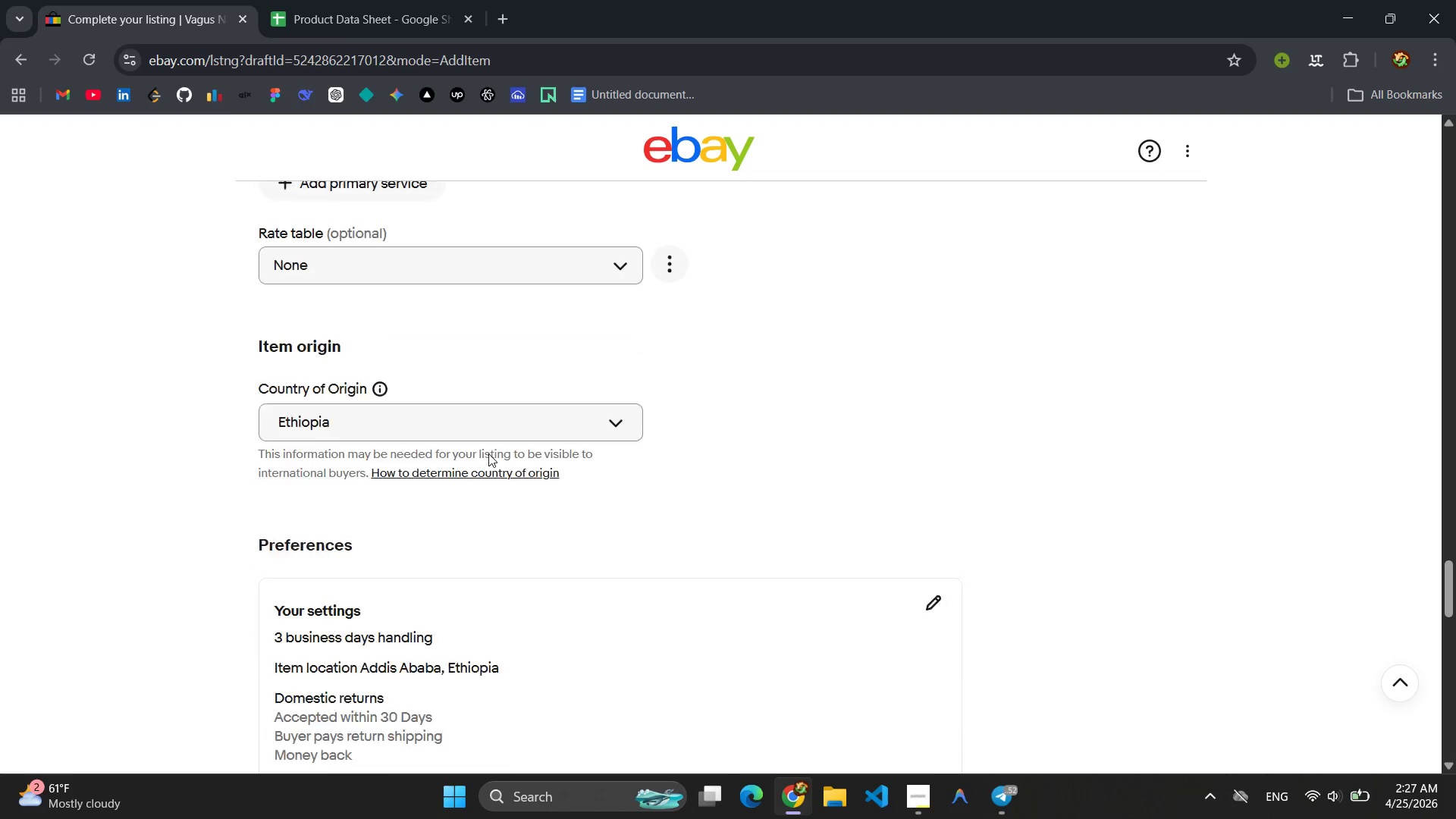 
scroll: coordinate [537, 454], scroll_direction: up, amount: 25.0
 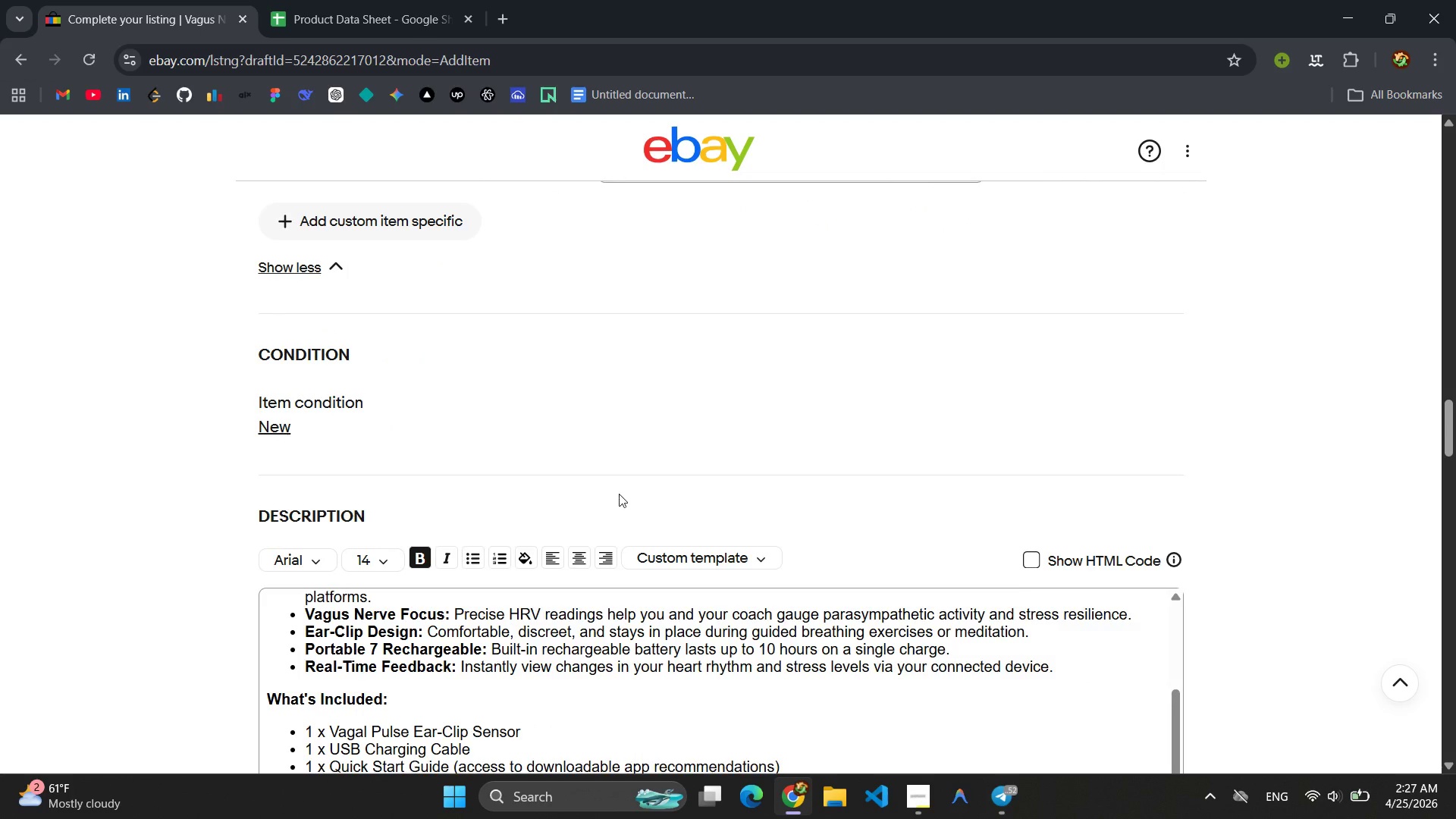 
scroll: coordinate [619, 494], scroll_direction: down, amount: 2.0
 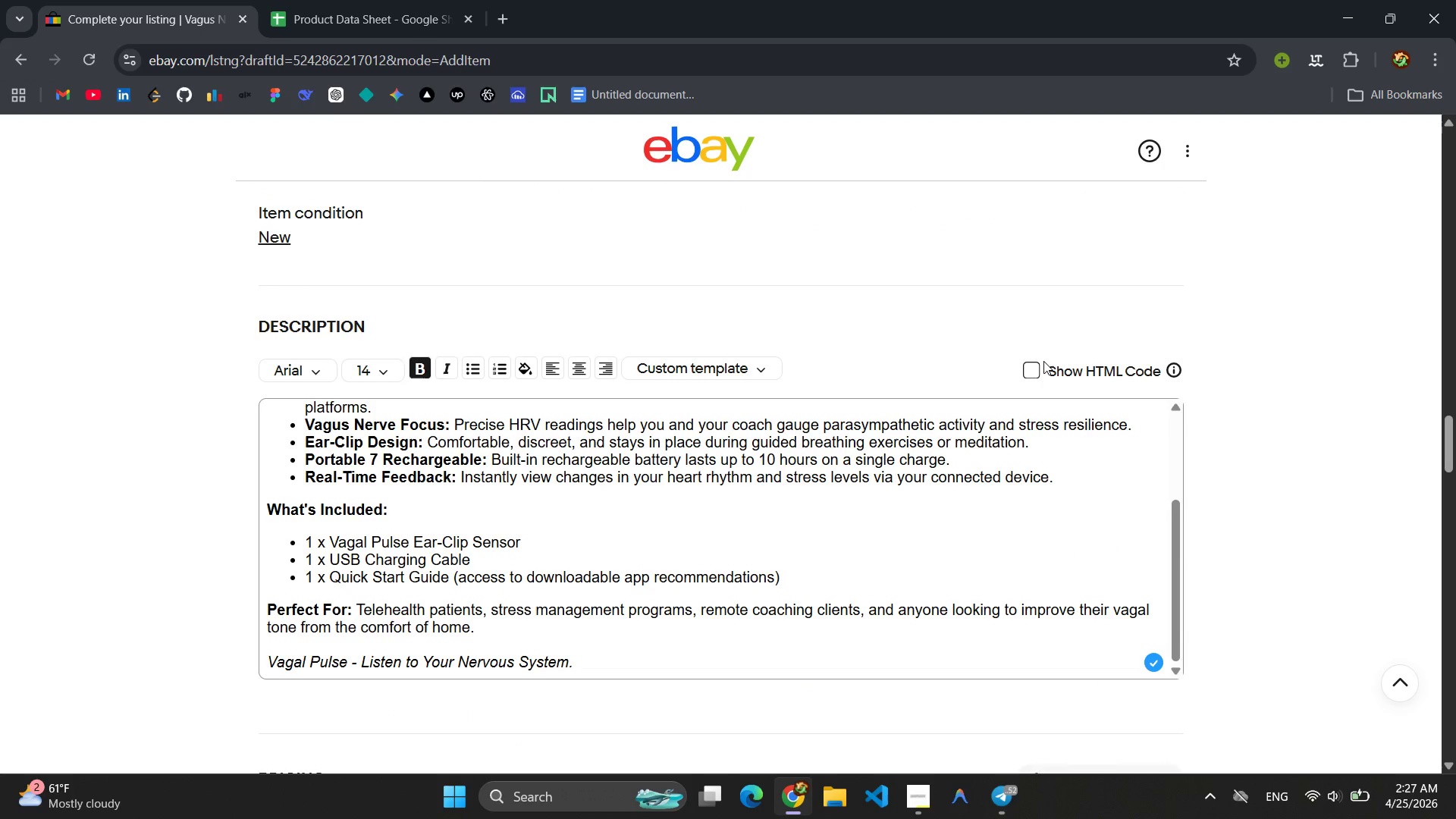 
left_click([1037, 372])
 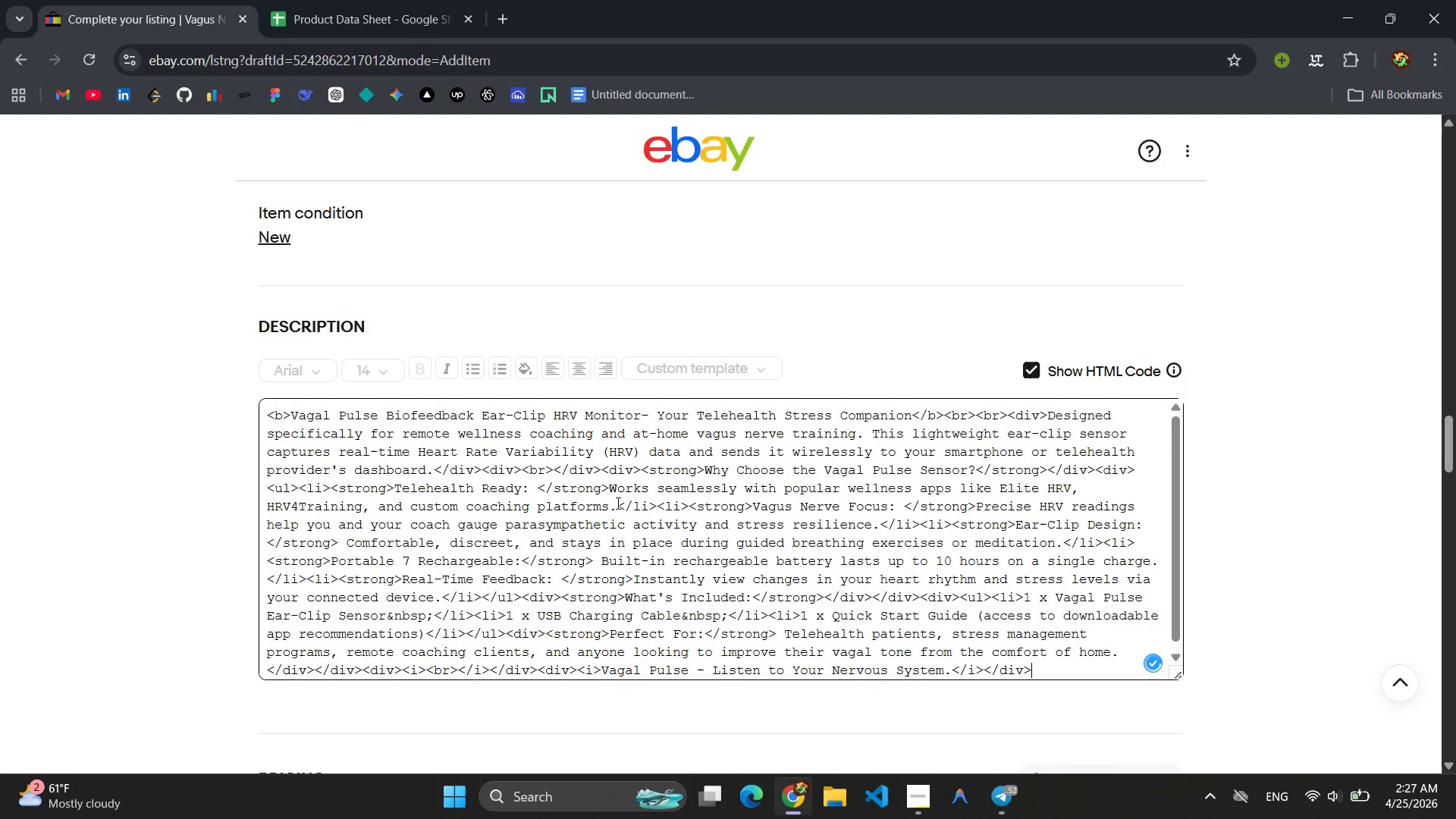 
left_click([617, 503])
 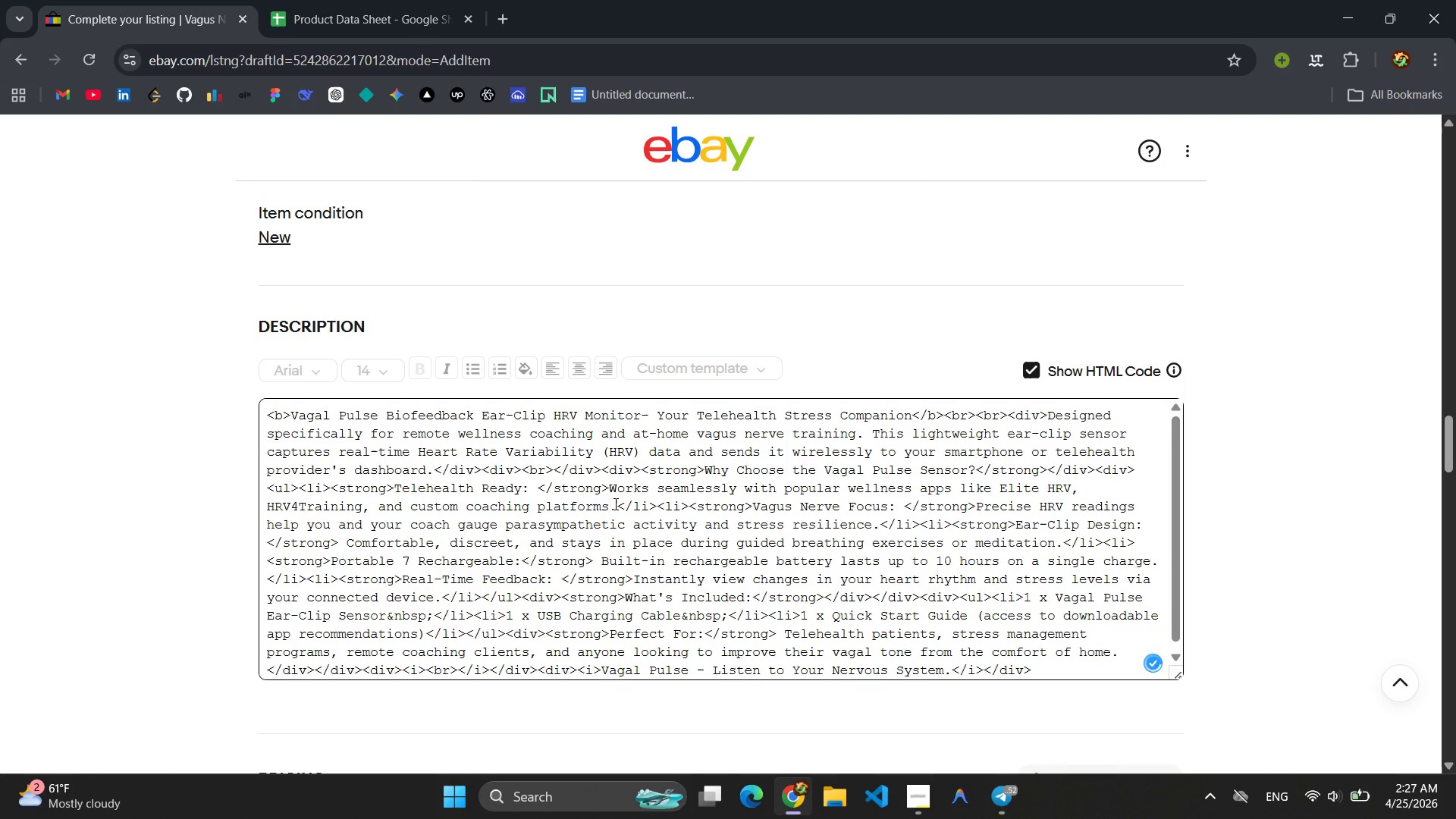 
key(Control+A)
 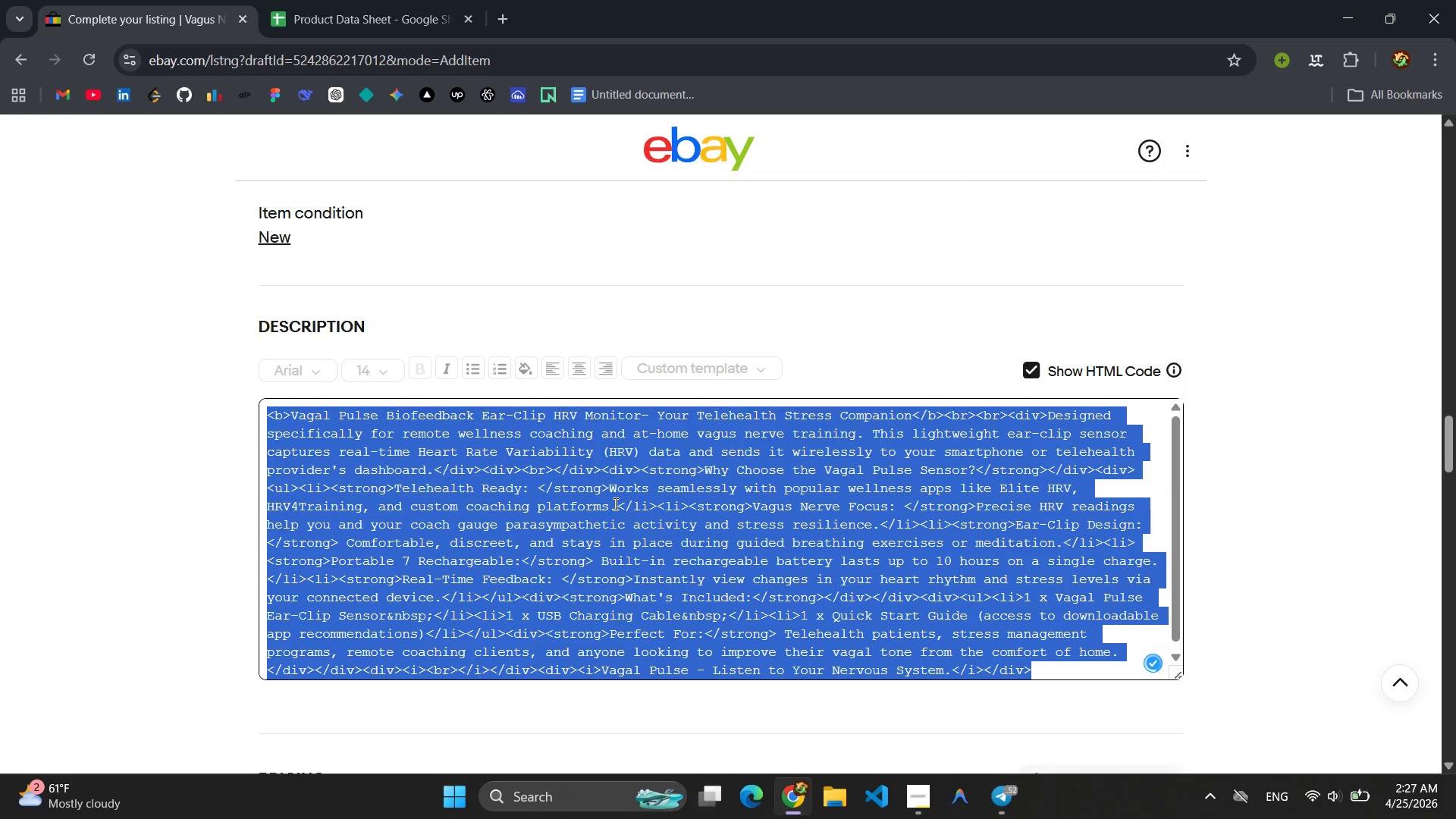 
key(Control+C)
 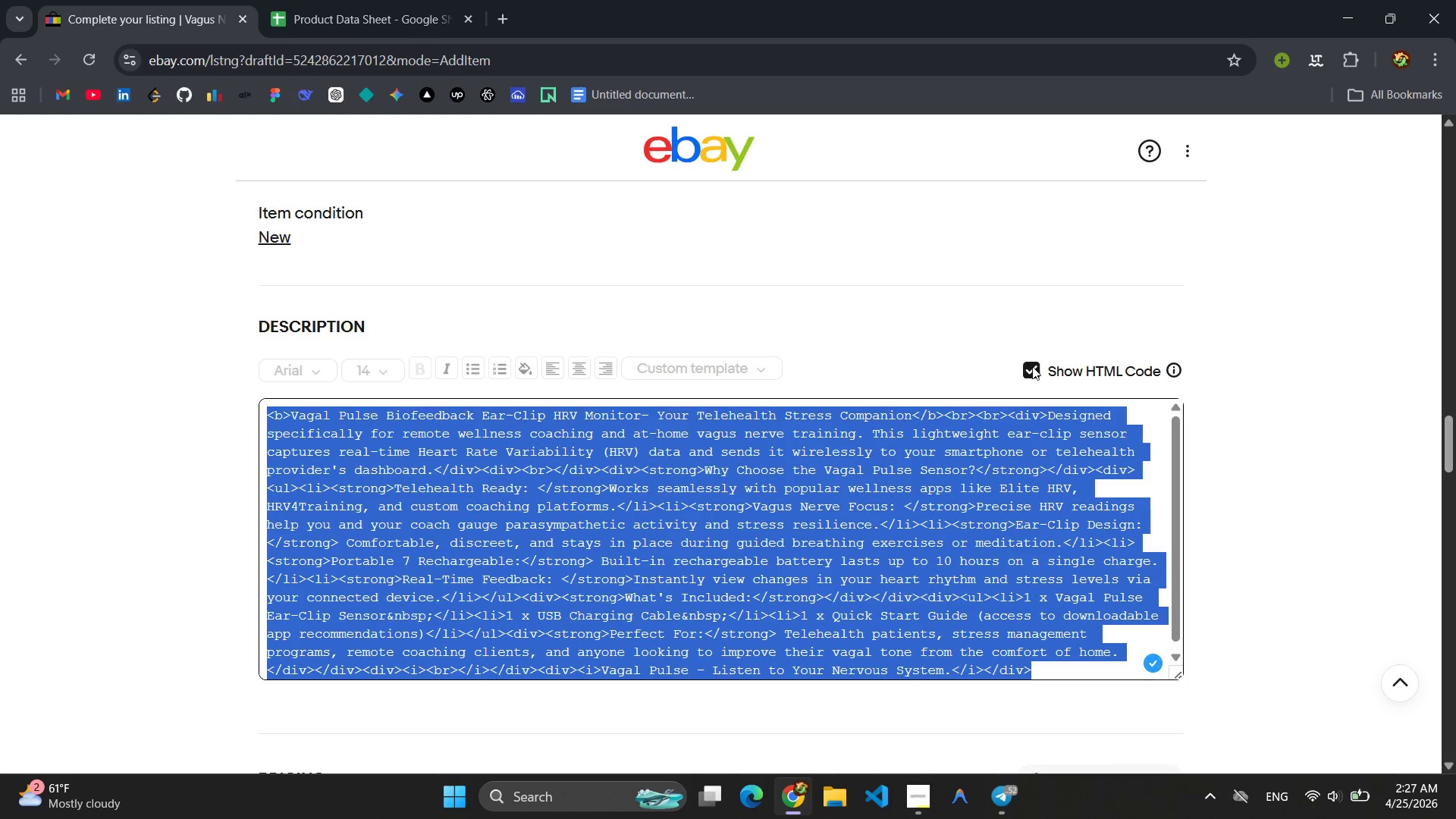 
left_click([1037, 370])
 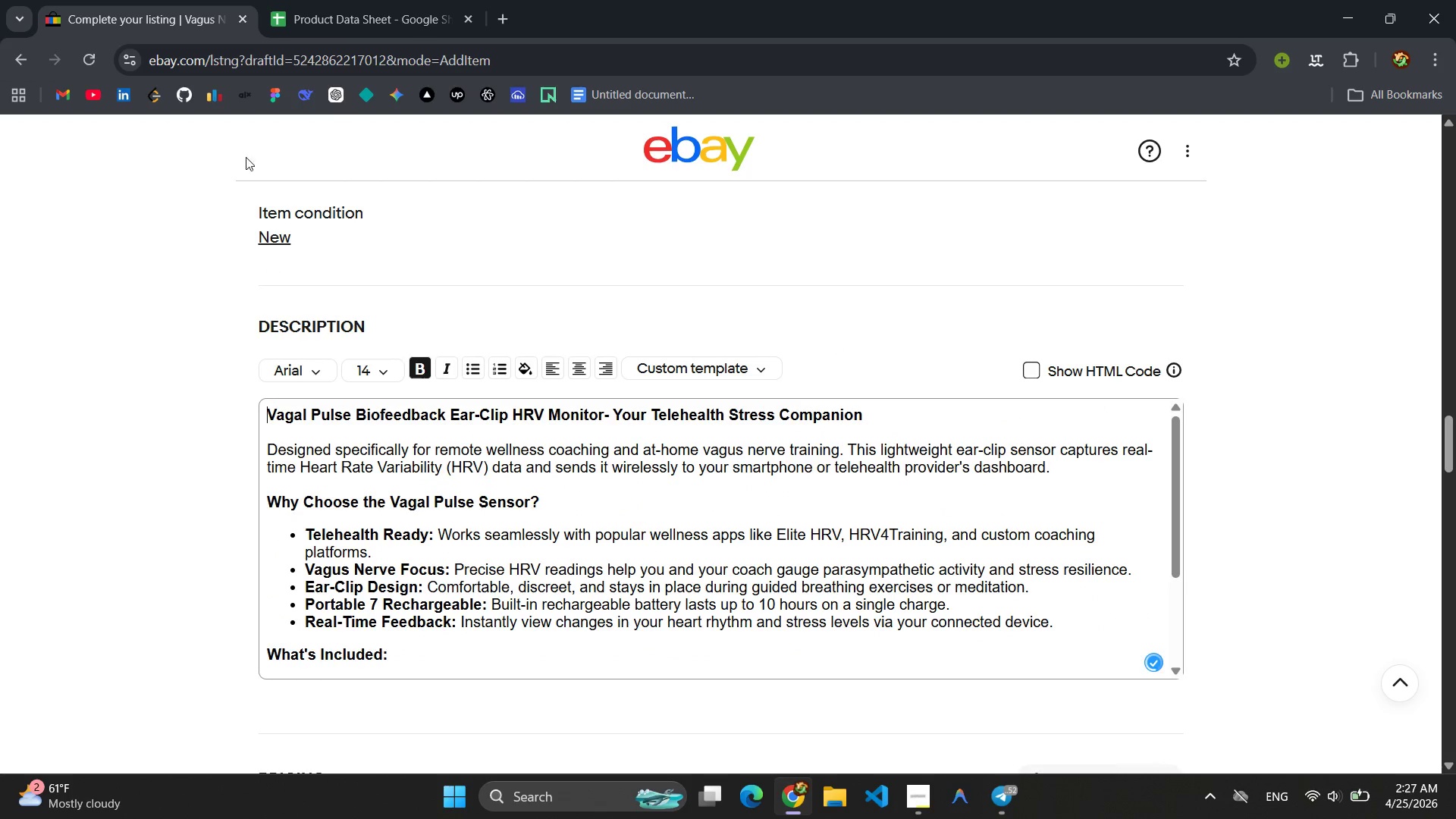 
left_click([332, 20])
 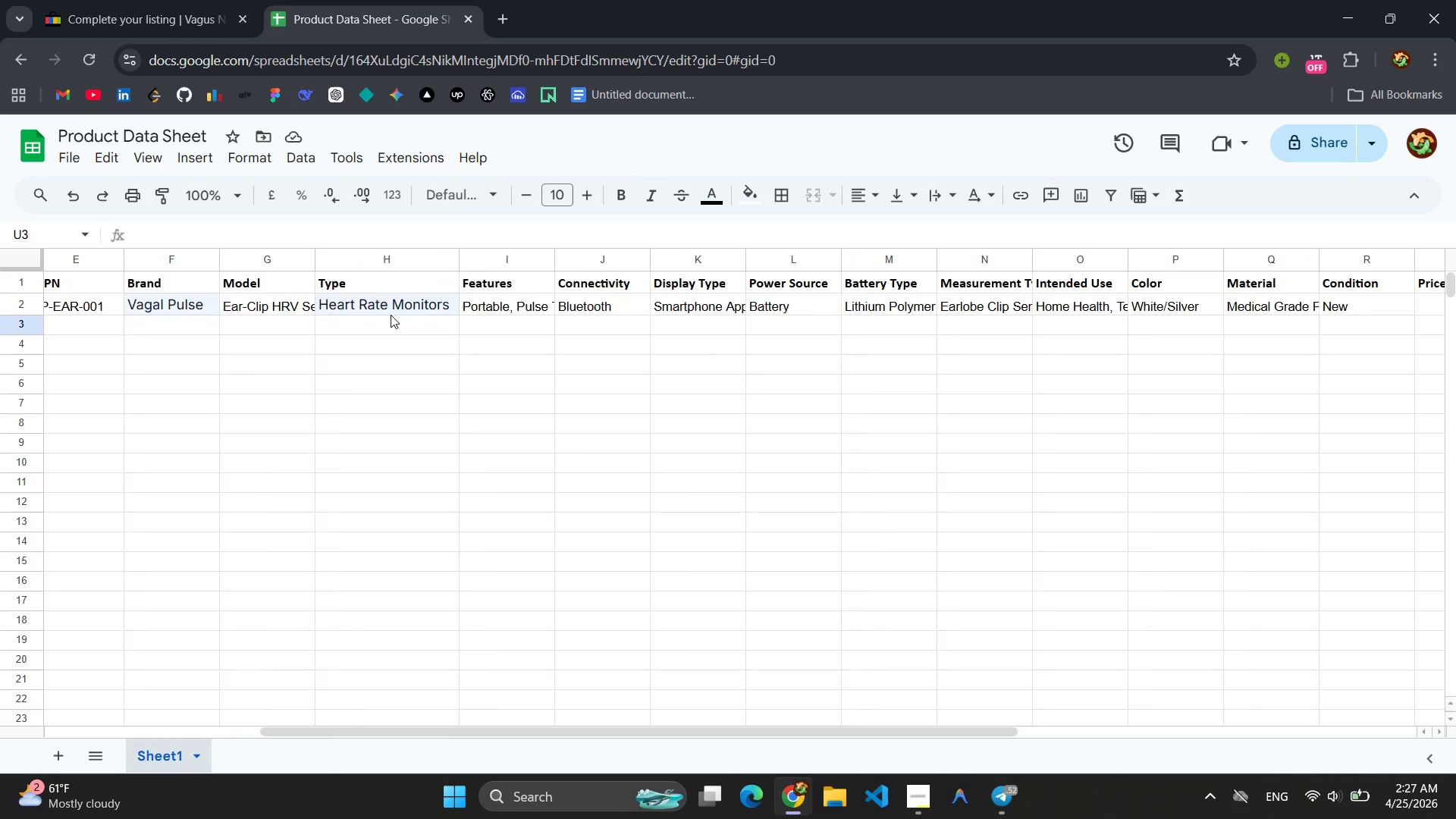 
wait(9.08)
 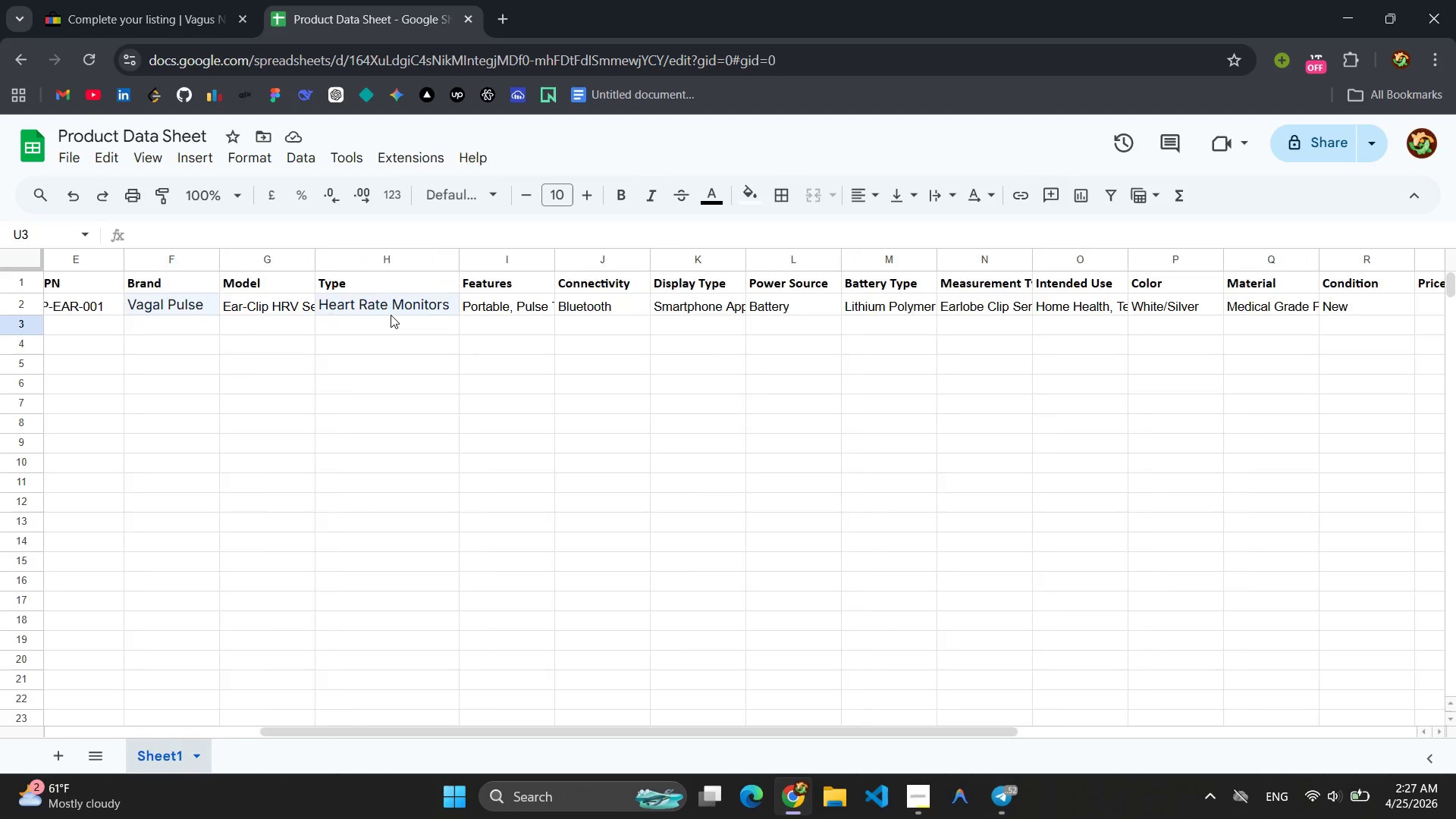 
left_click([377, 303])
 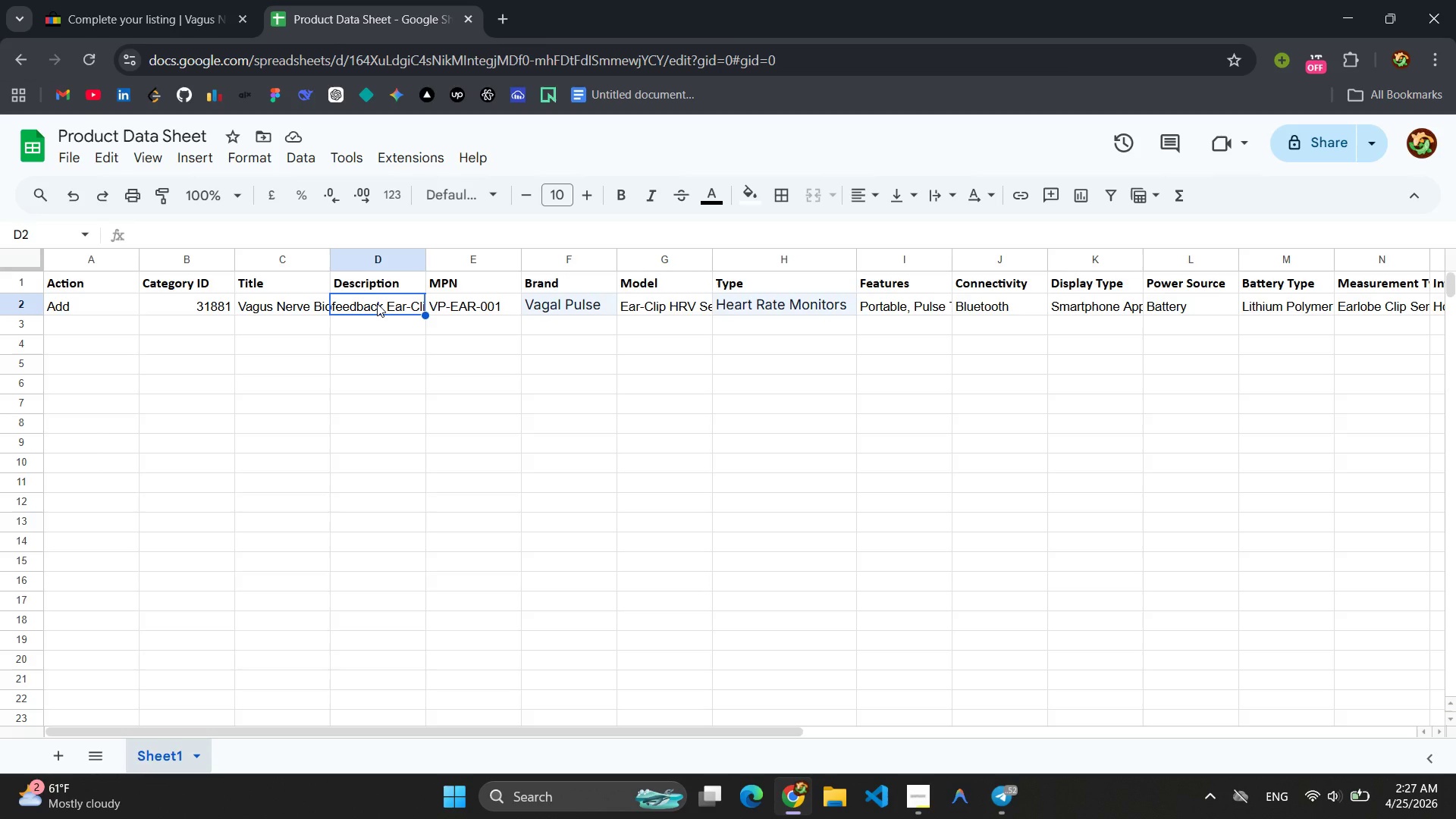 
key(Control+V)
 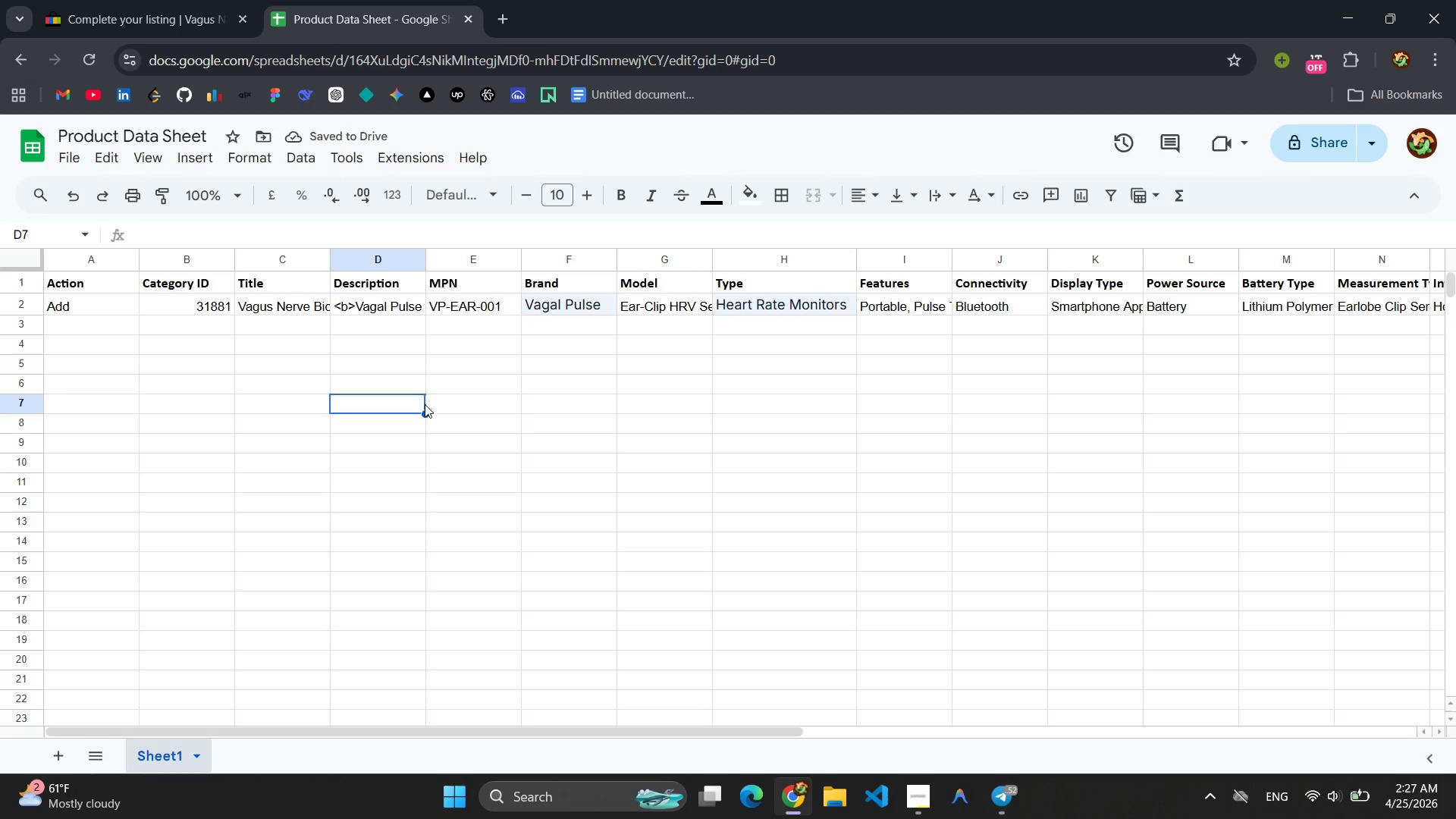 
left_click([129, 10])
 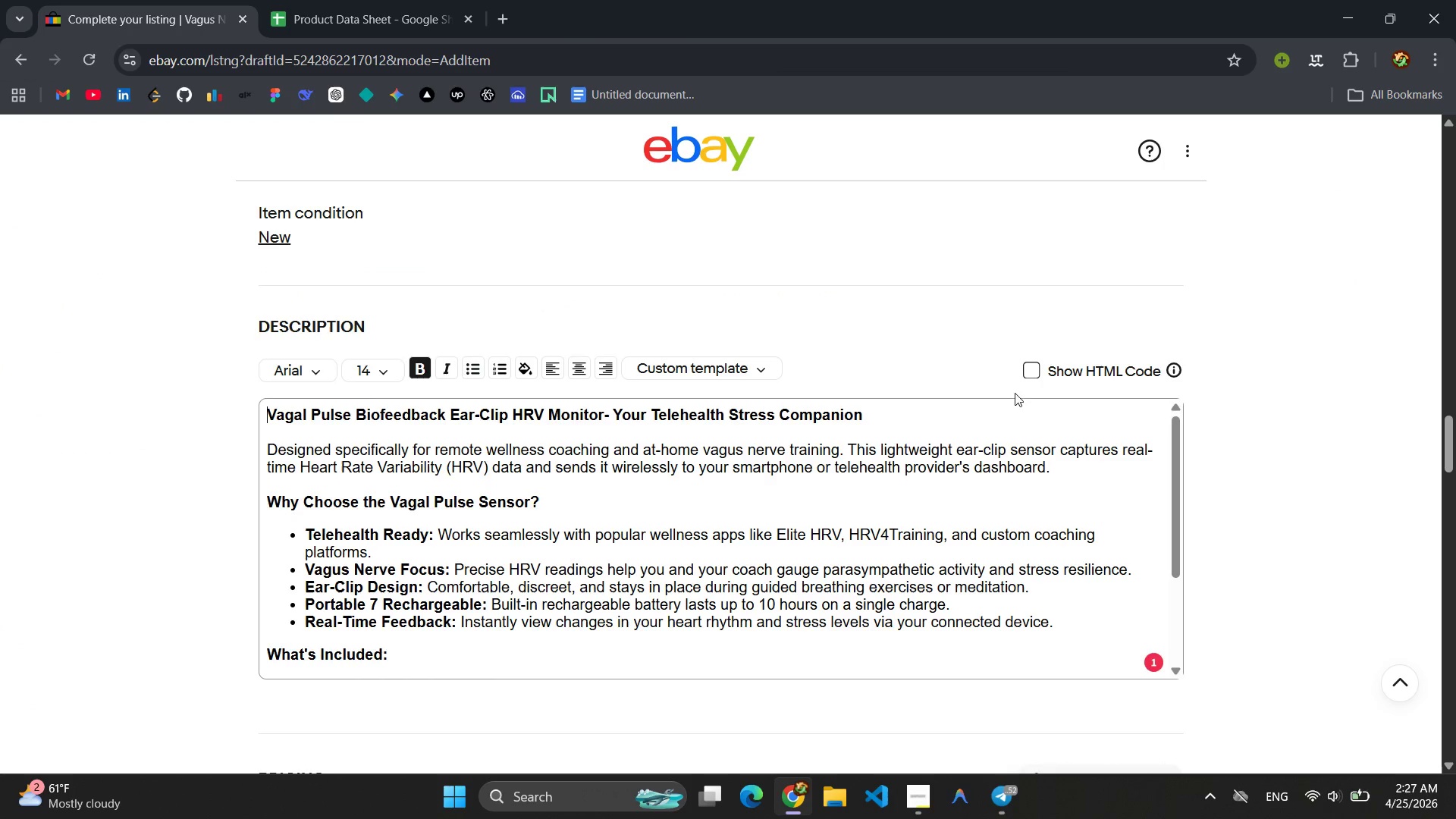 
left_click([1034, 374])
 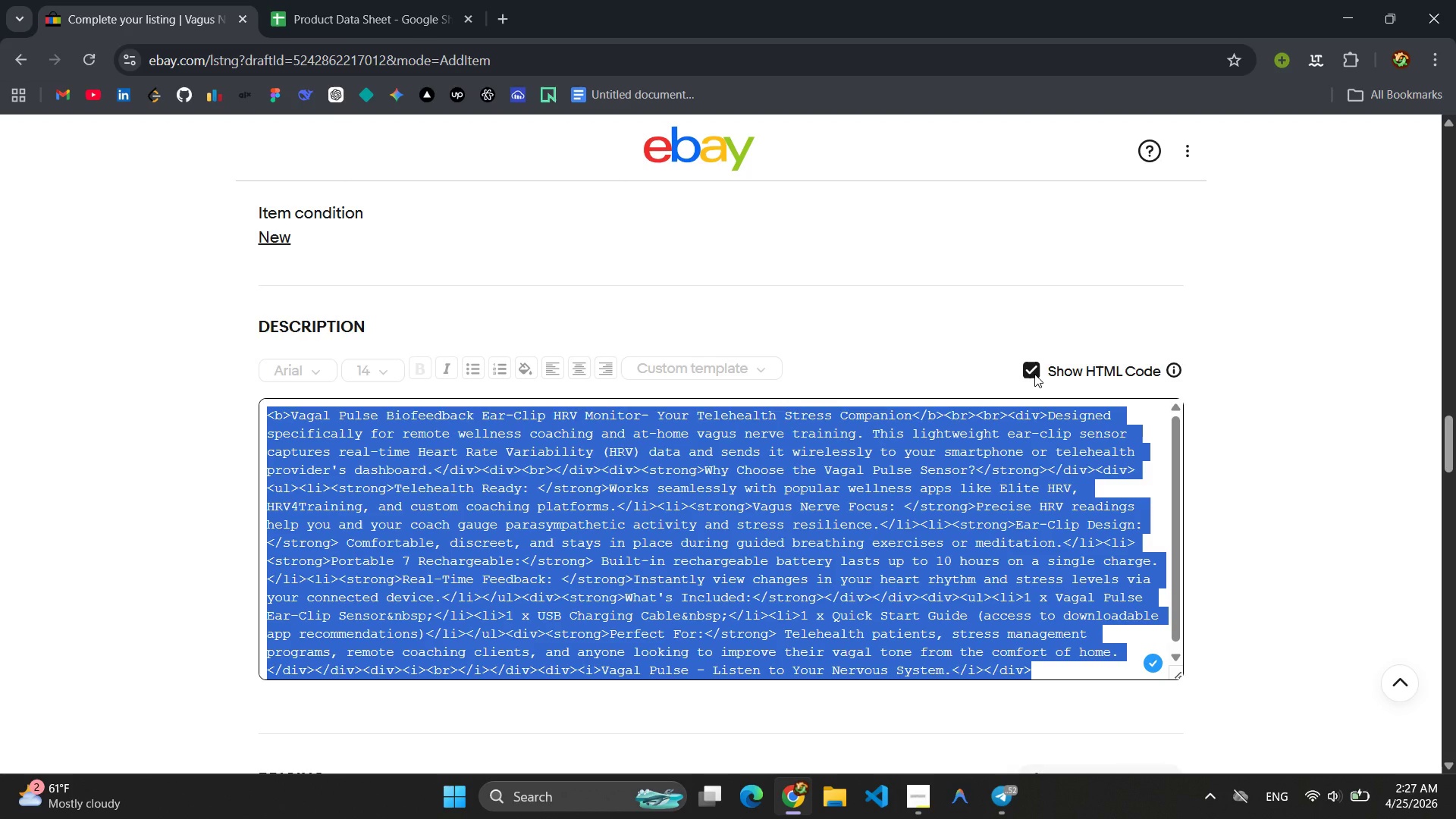 
left_click([1034, 374])
 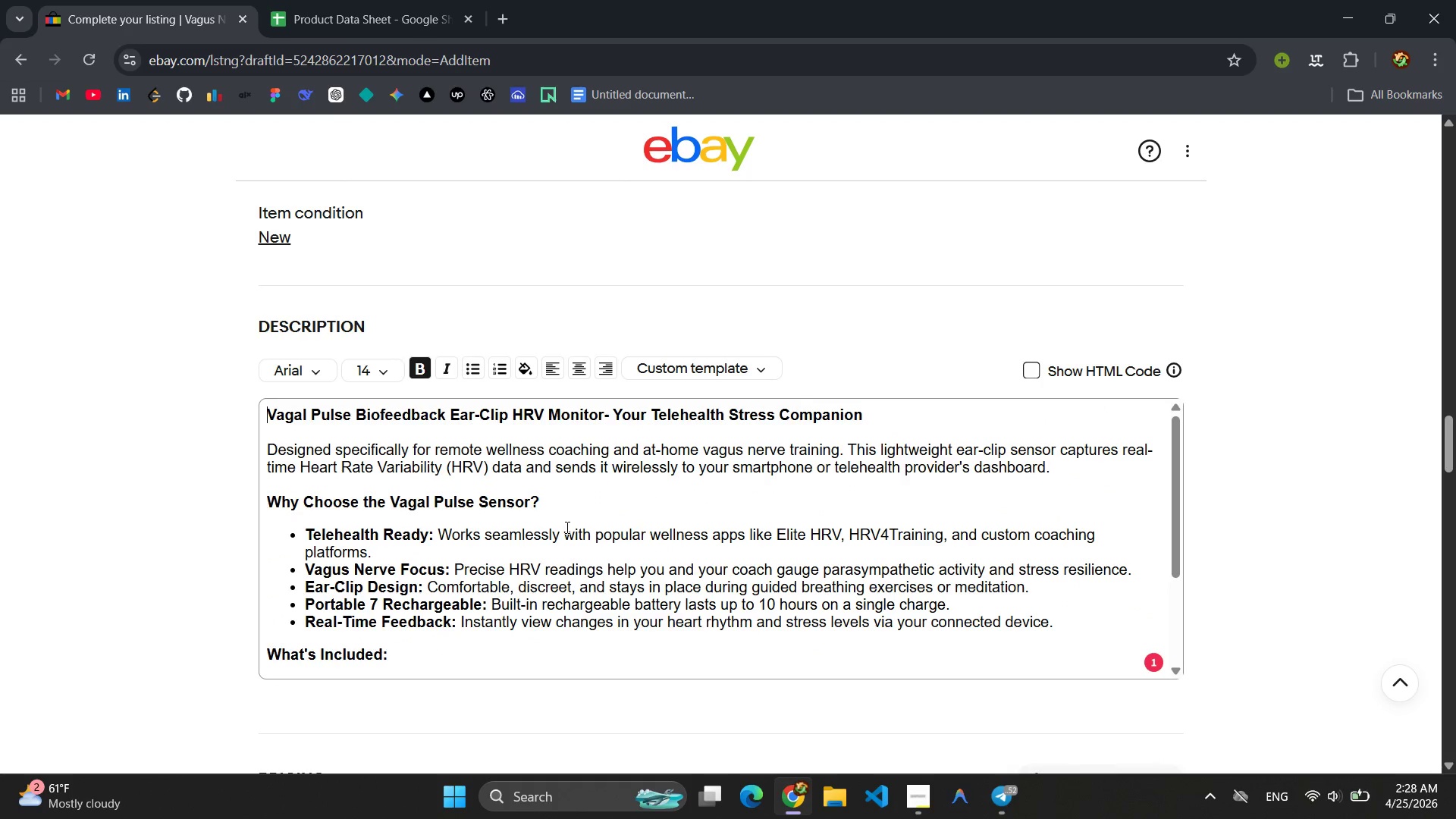 
scroll: coordinate [671, 496], scroll_direction: down, amount: 7.0
 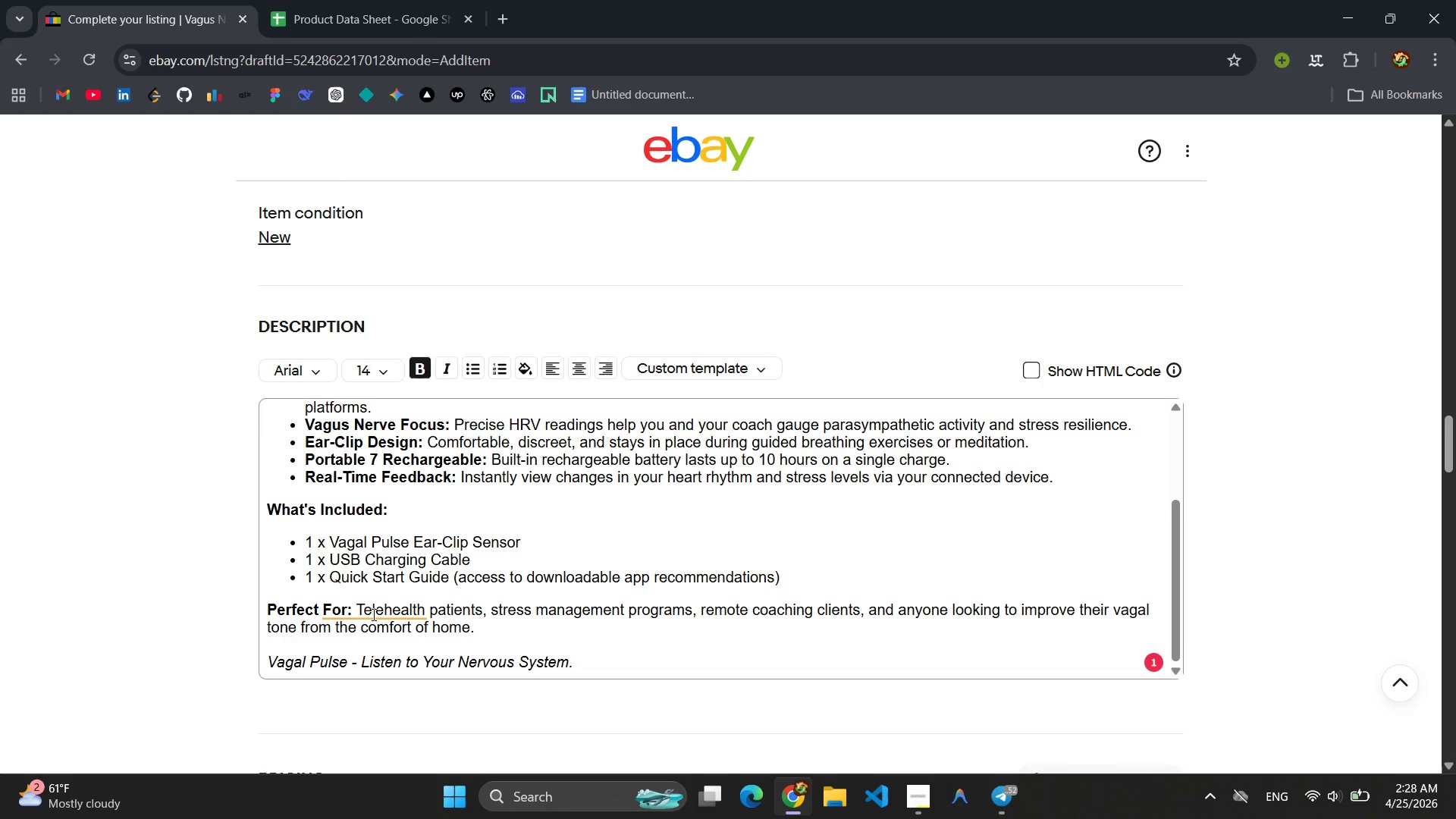 
left_click([372, 614])
 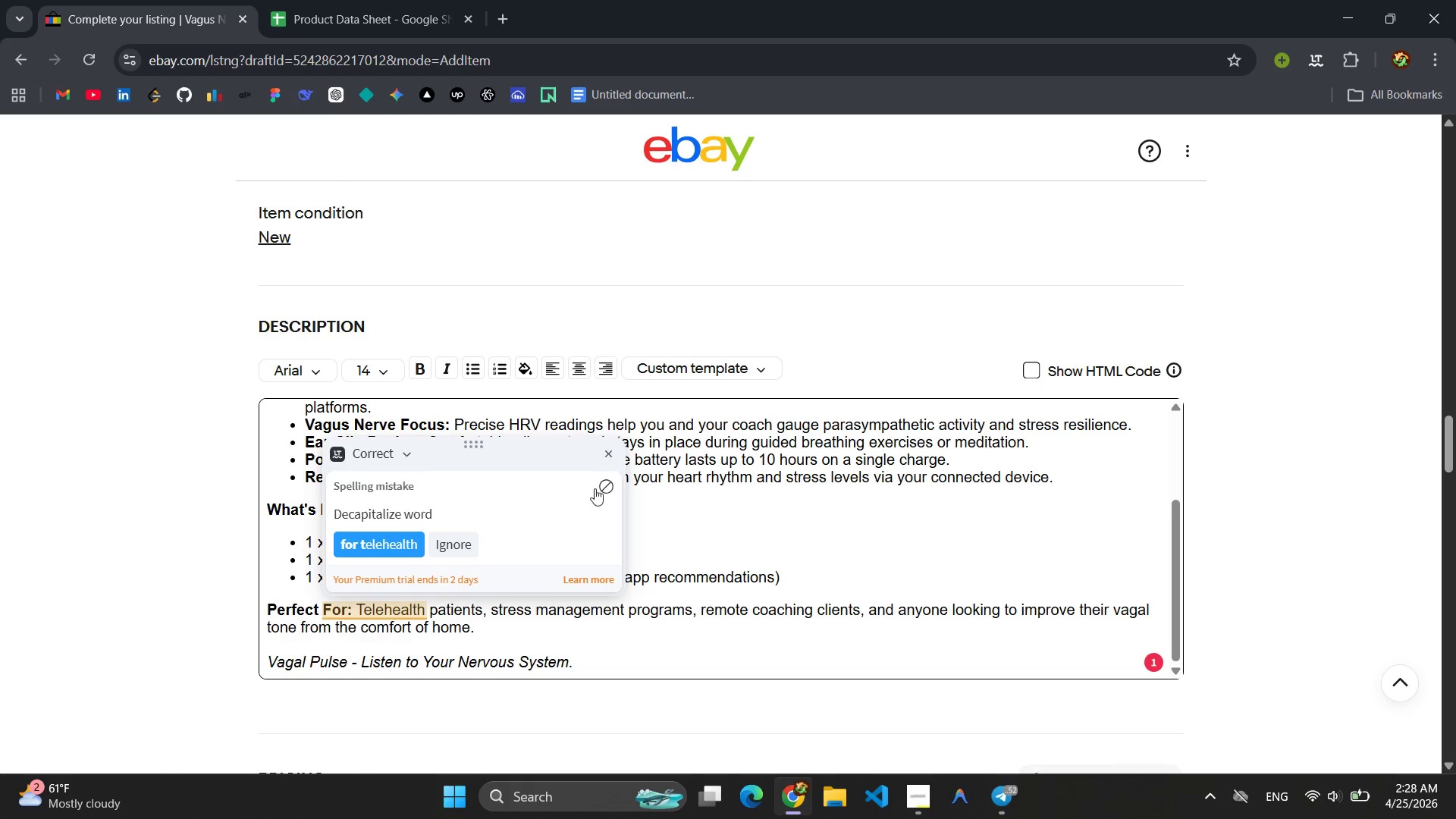 
left_click([439, 548])
 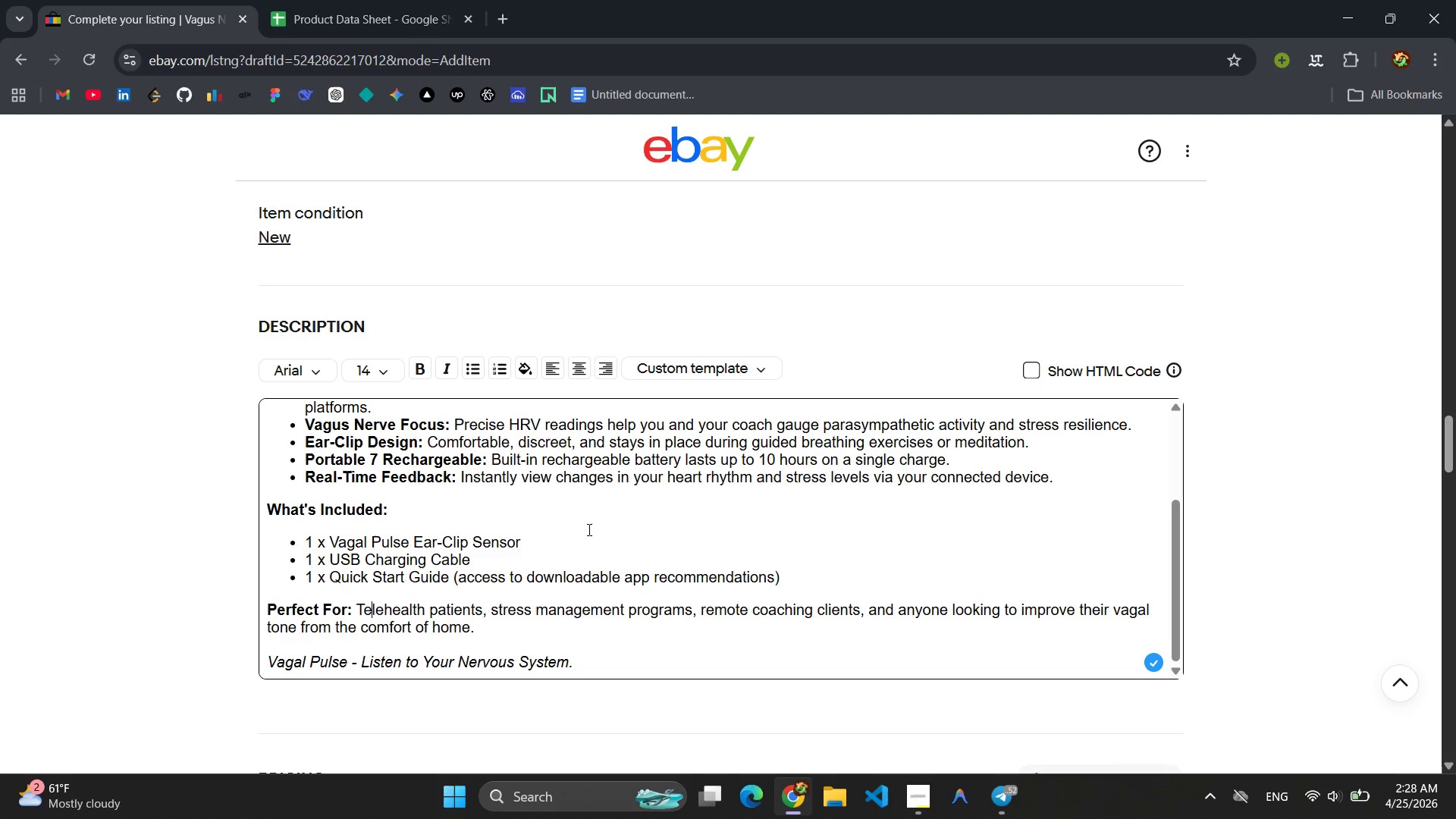 
scroll: coordinate [663, 615], scroll_direction: down, amount: 27.0
 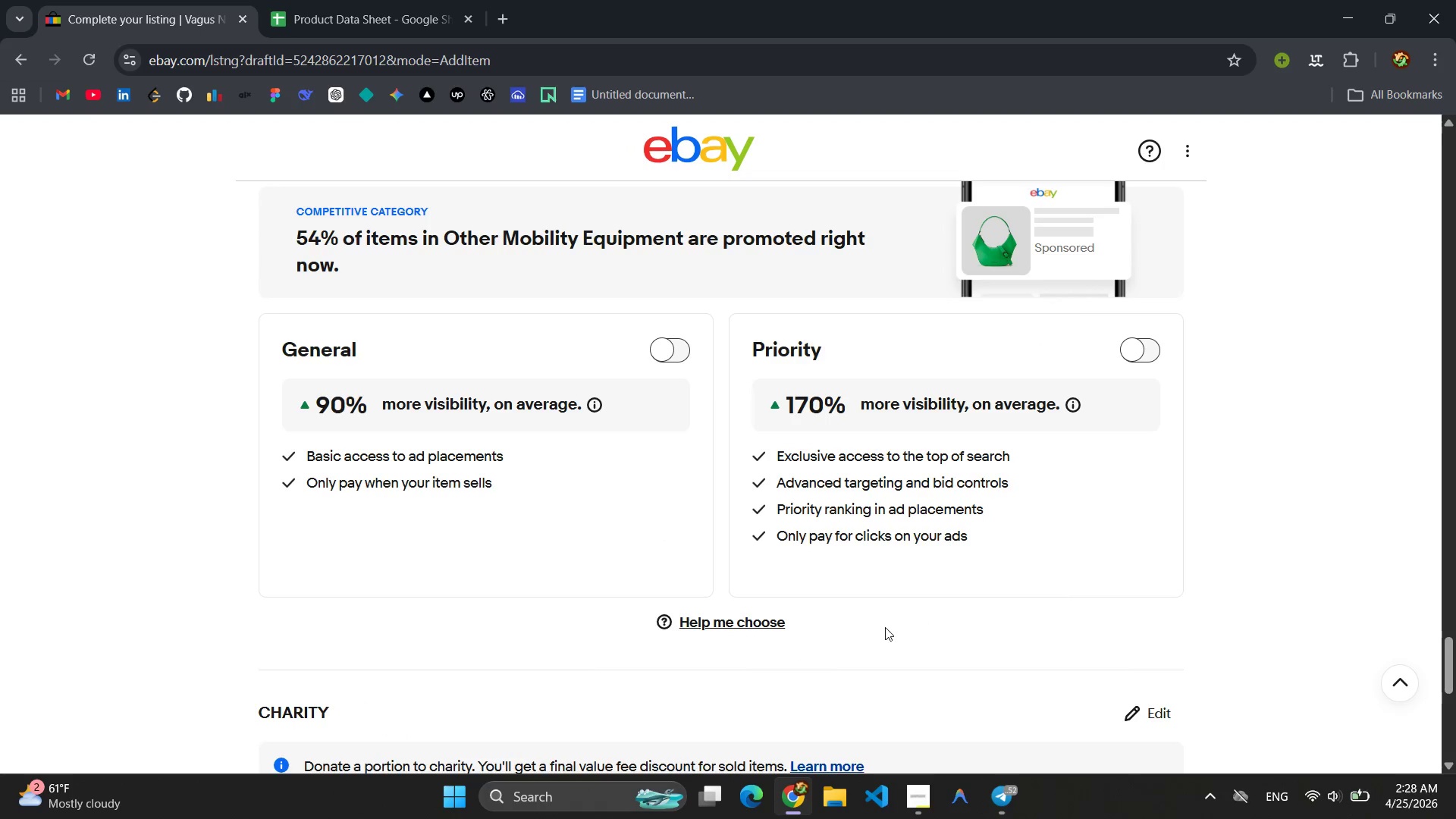 
left_click([926, 817])